 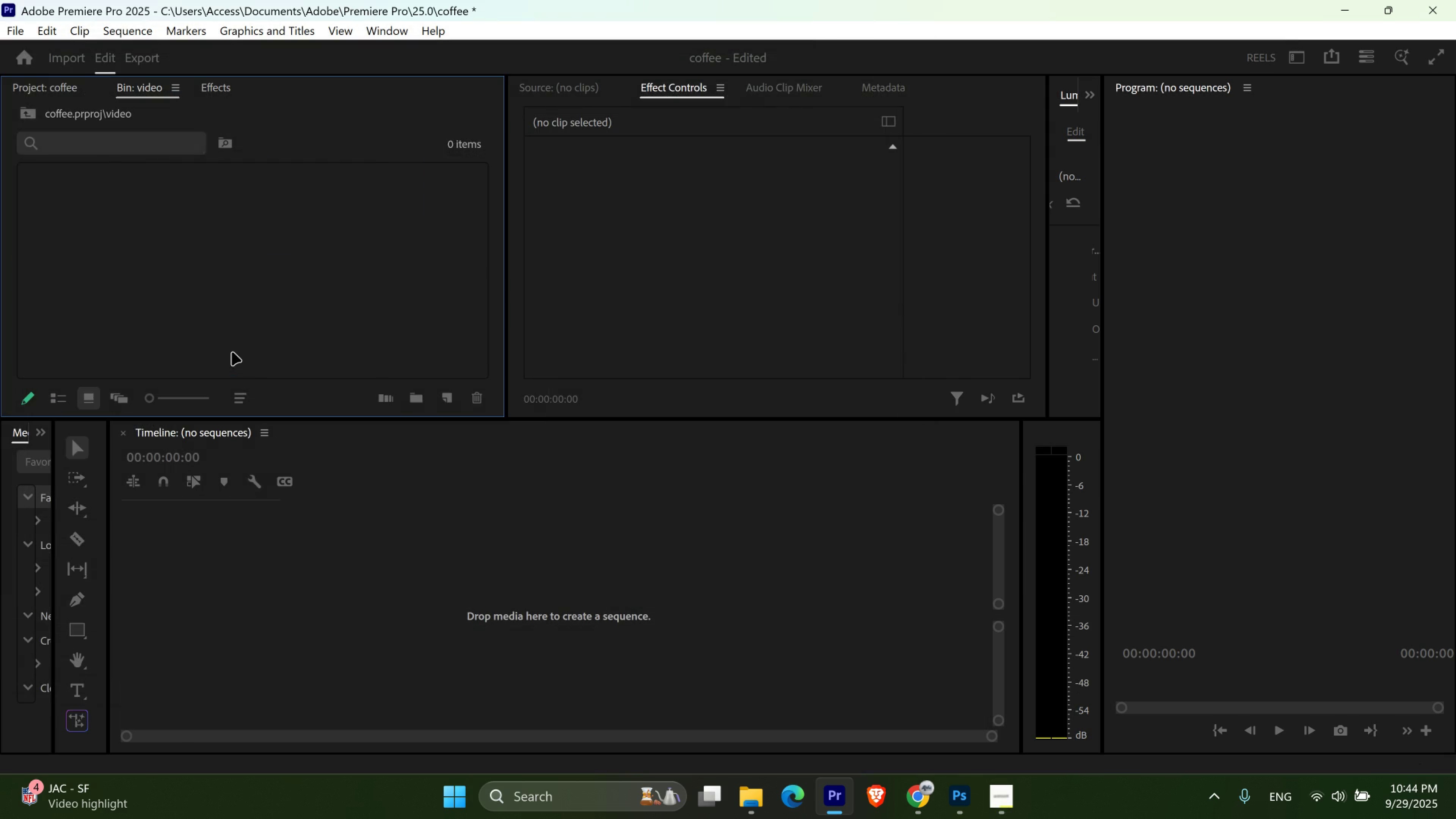 
left_click([383, 354])
 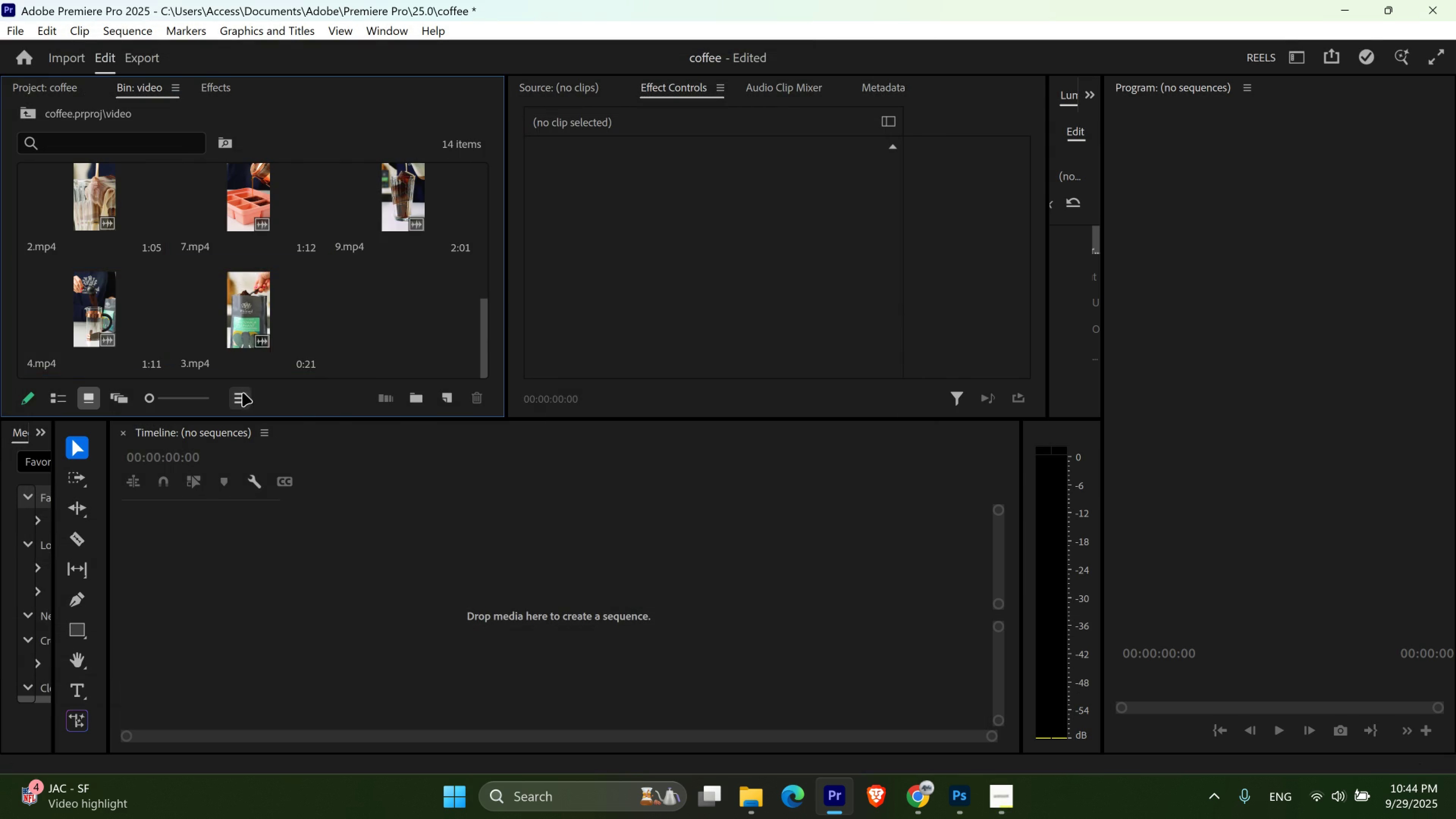 
left_click([242, 393])
 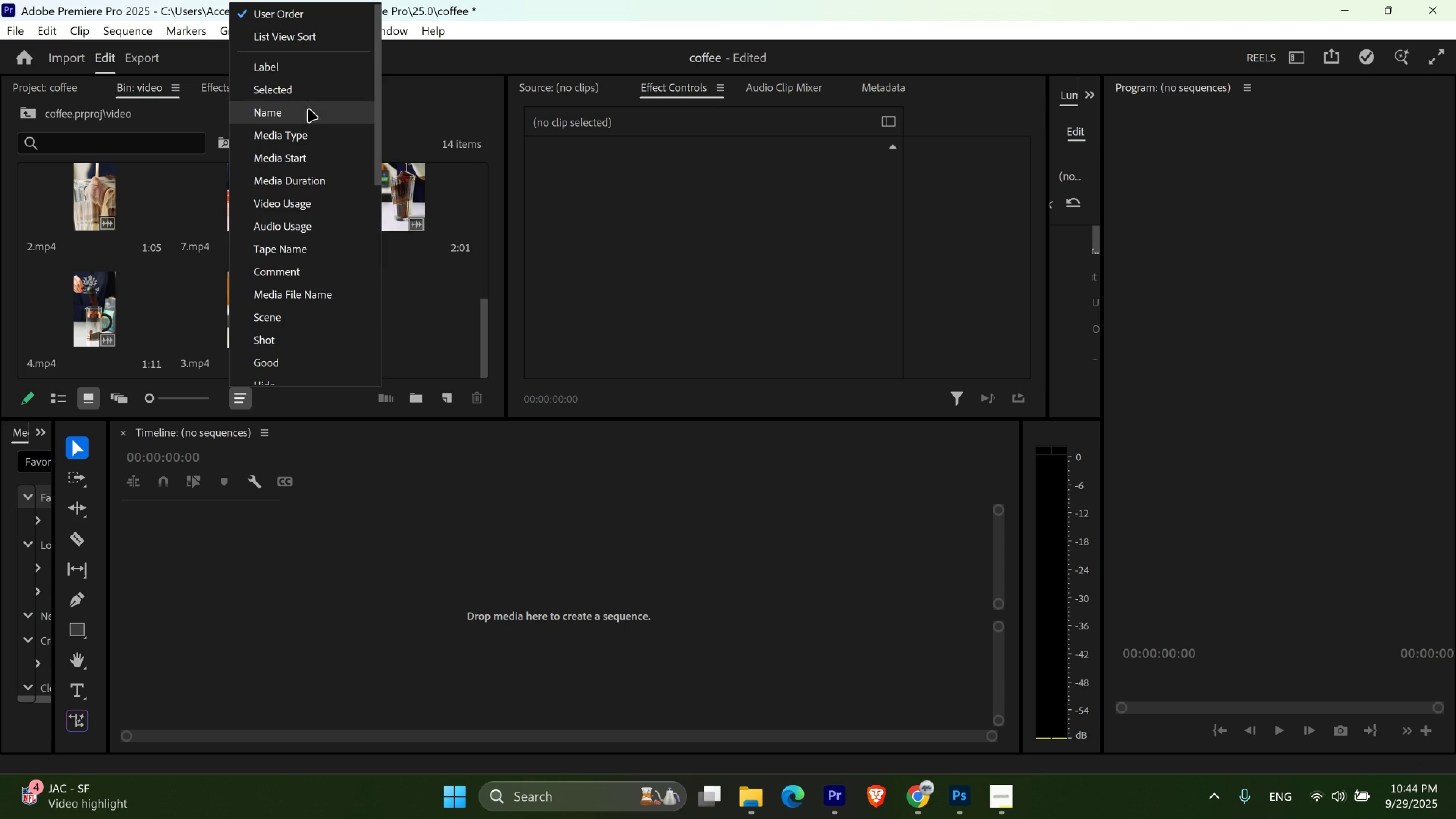 
left_click([310, 104])
 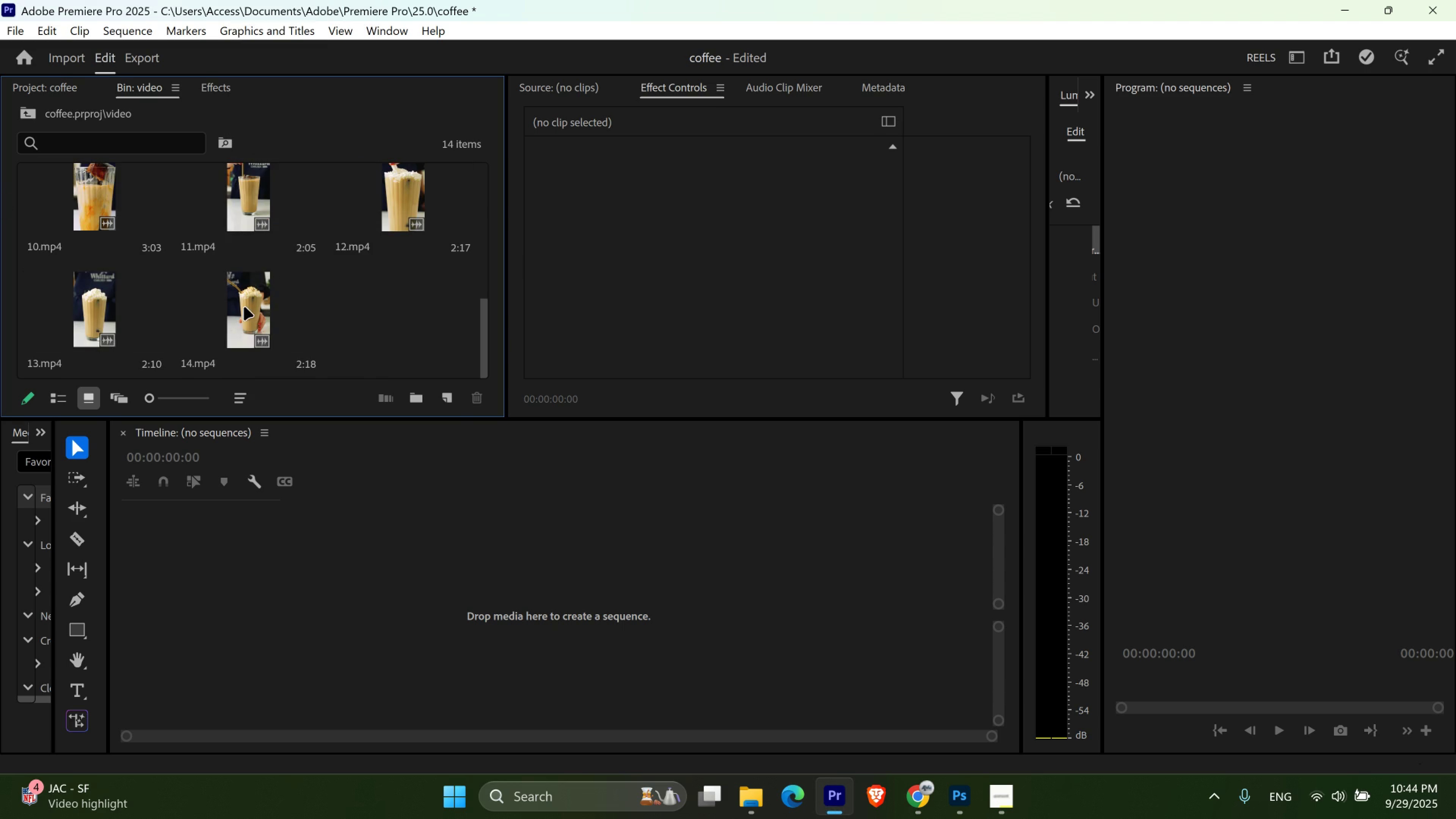 
scroll: coordinate [217, 230], scroll_direction: up, amount: 6.0